 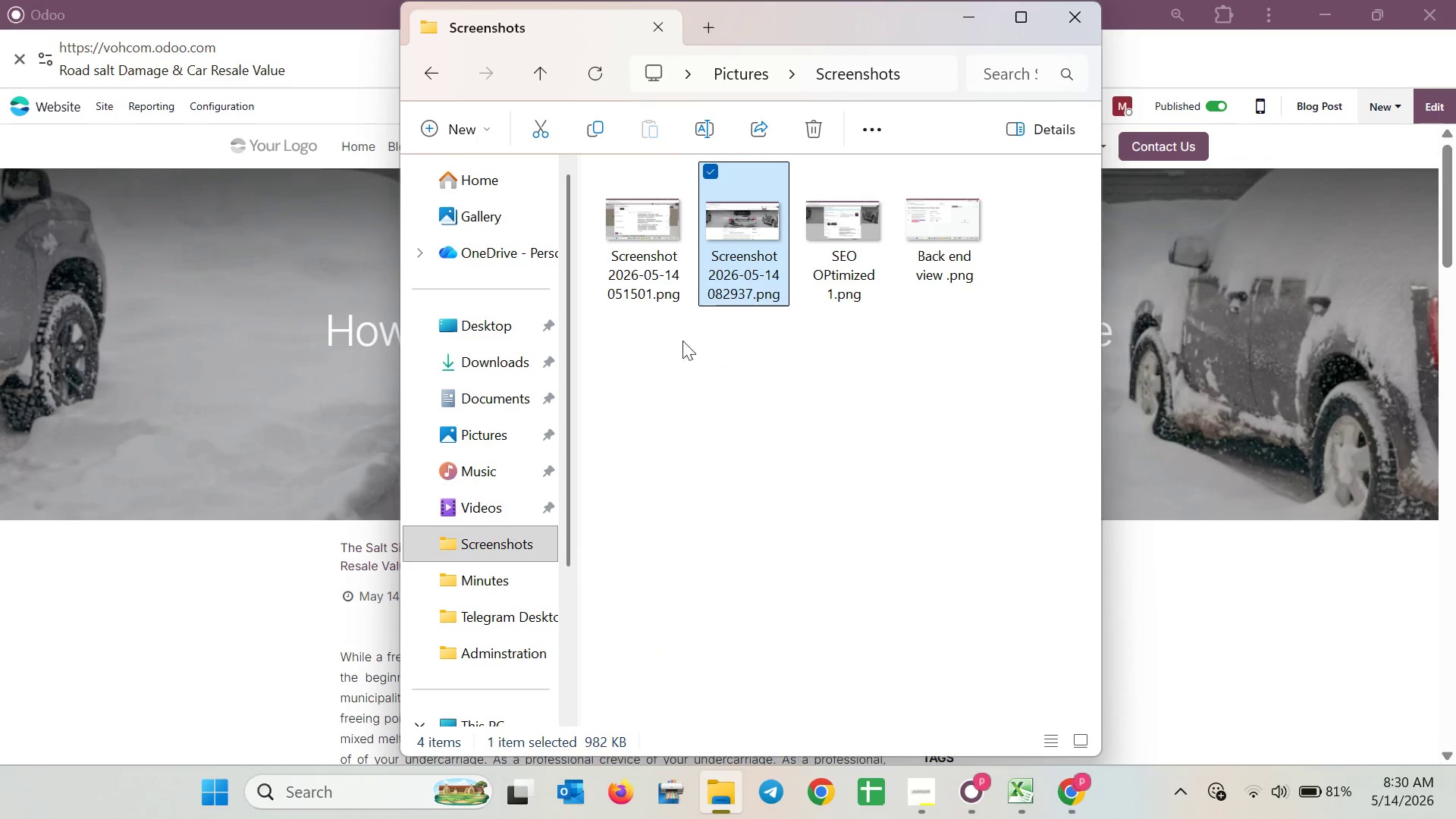 
left_click([700, 130])
 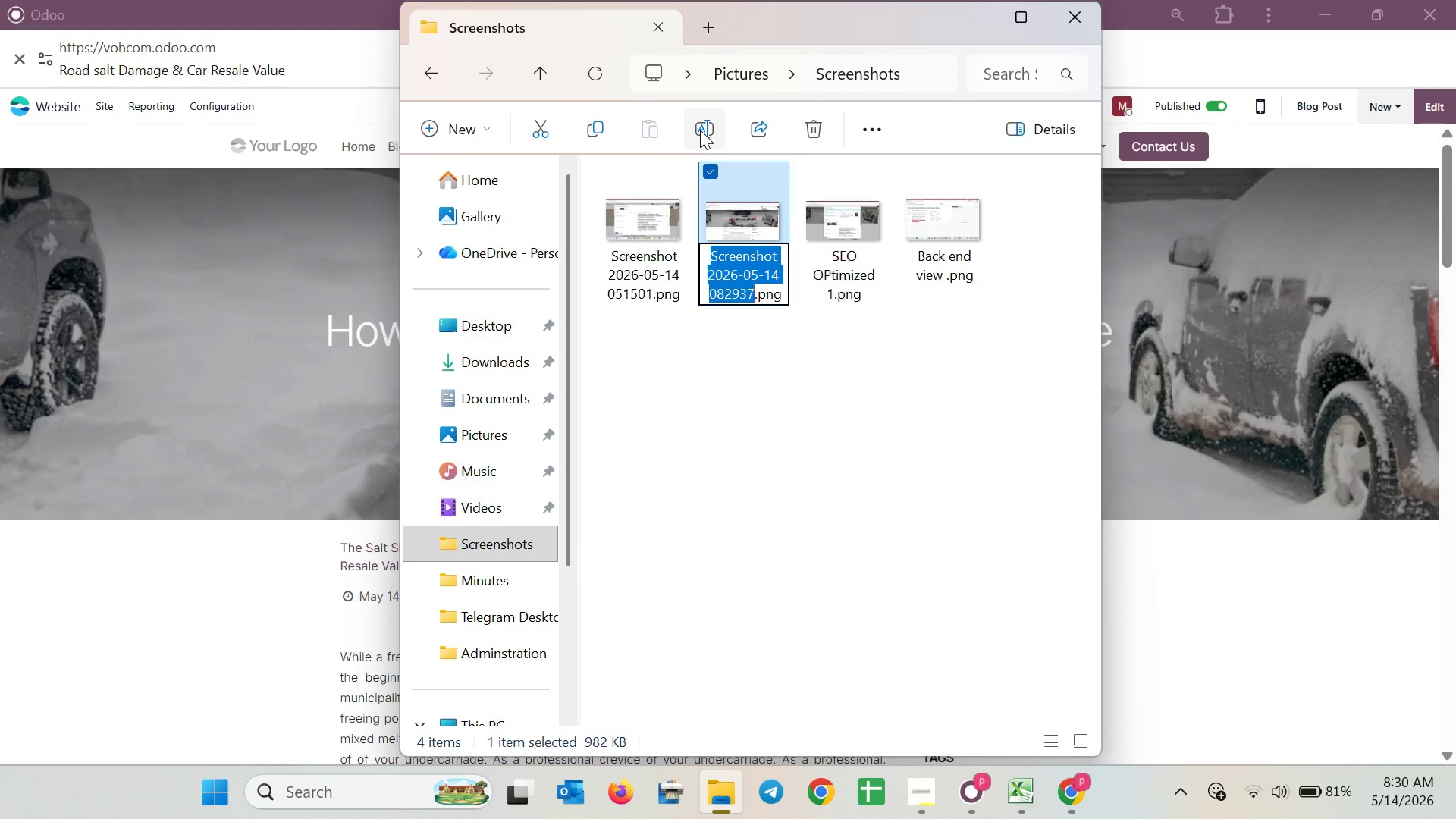 
type(Front end 1)
 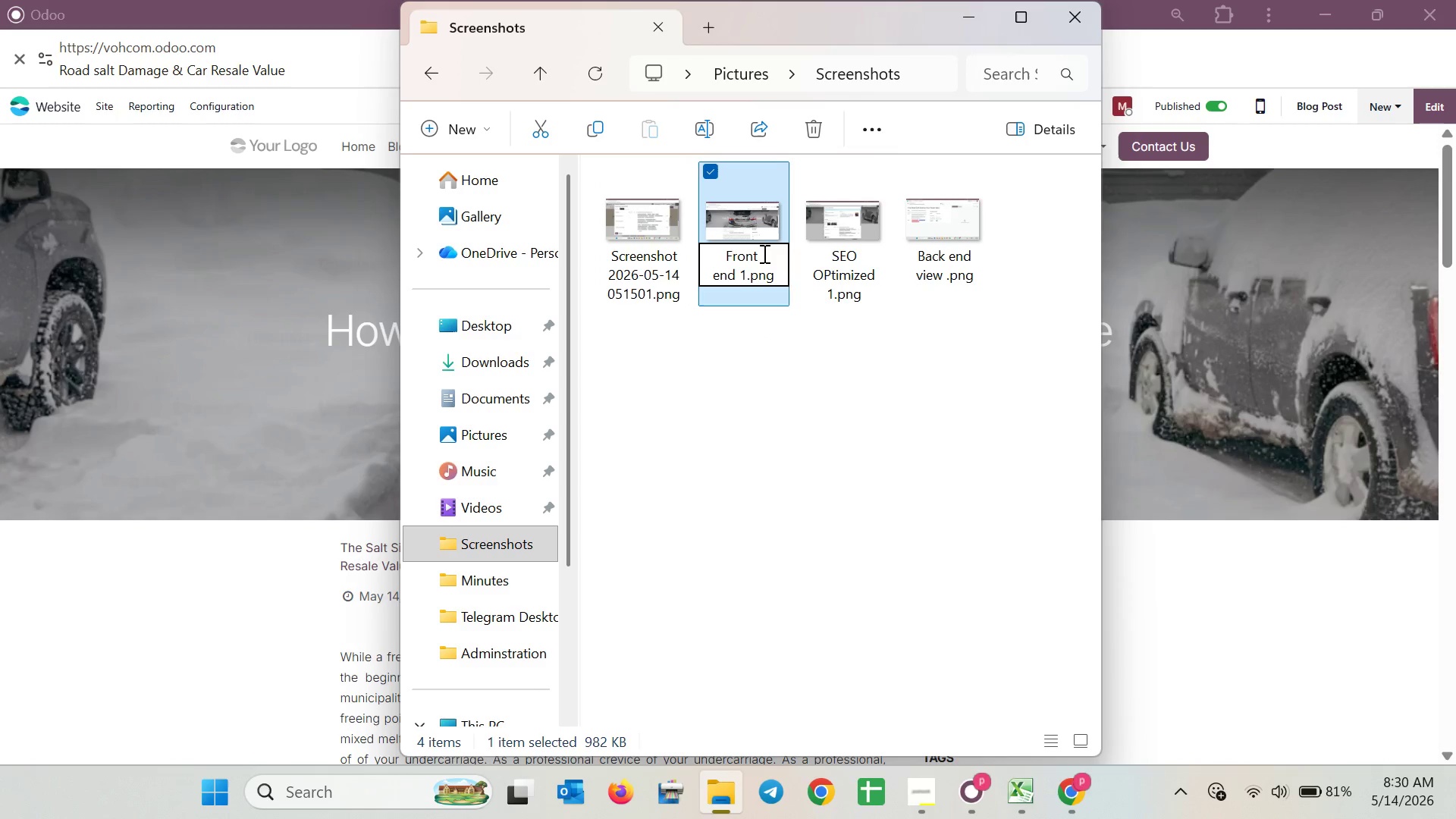 
key(Enter)
 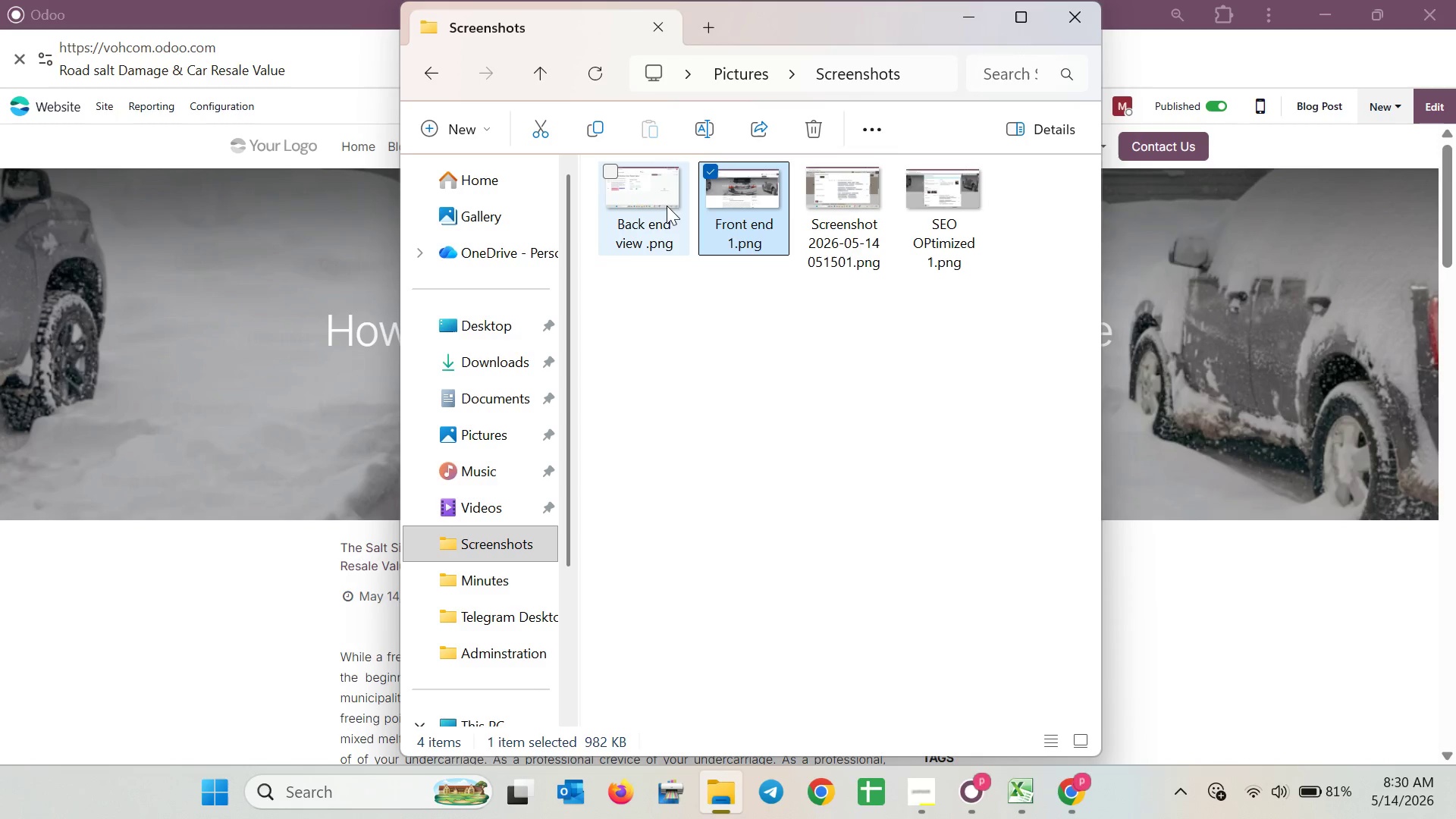 
left_click([654, 194])
 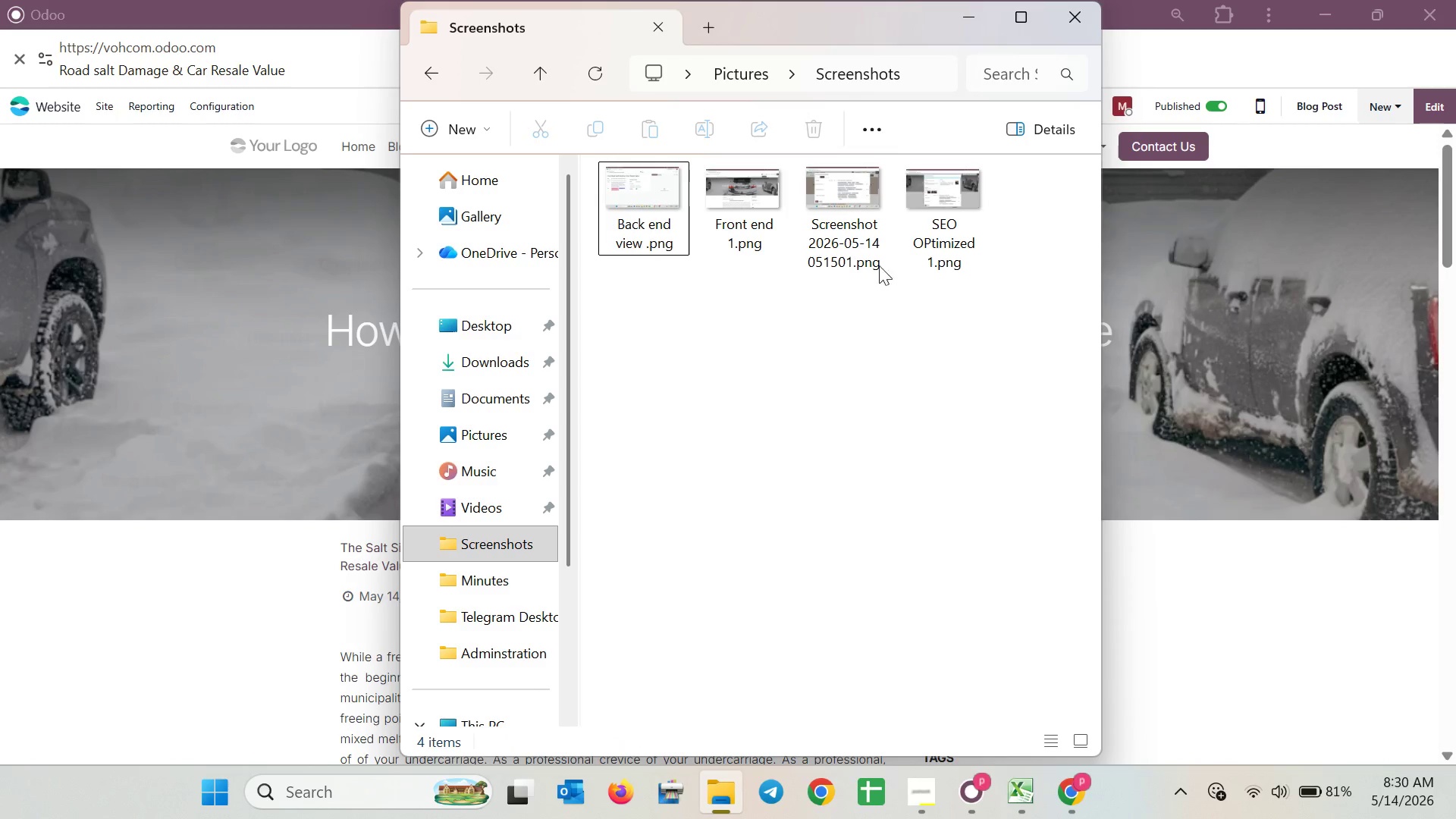 
double_click([861, 226])
 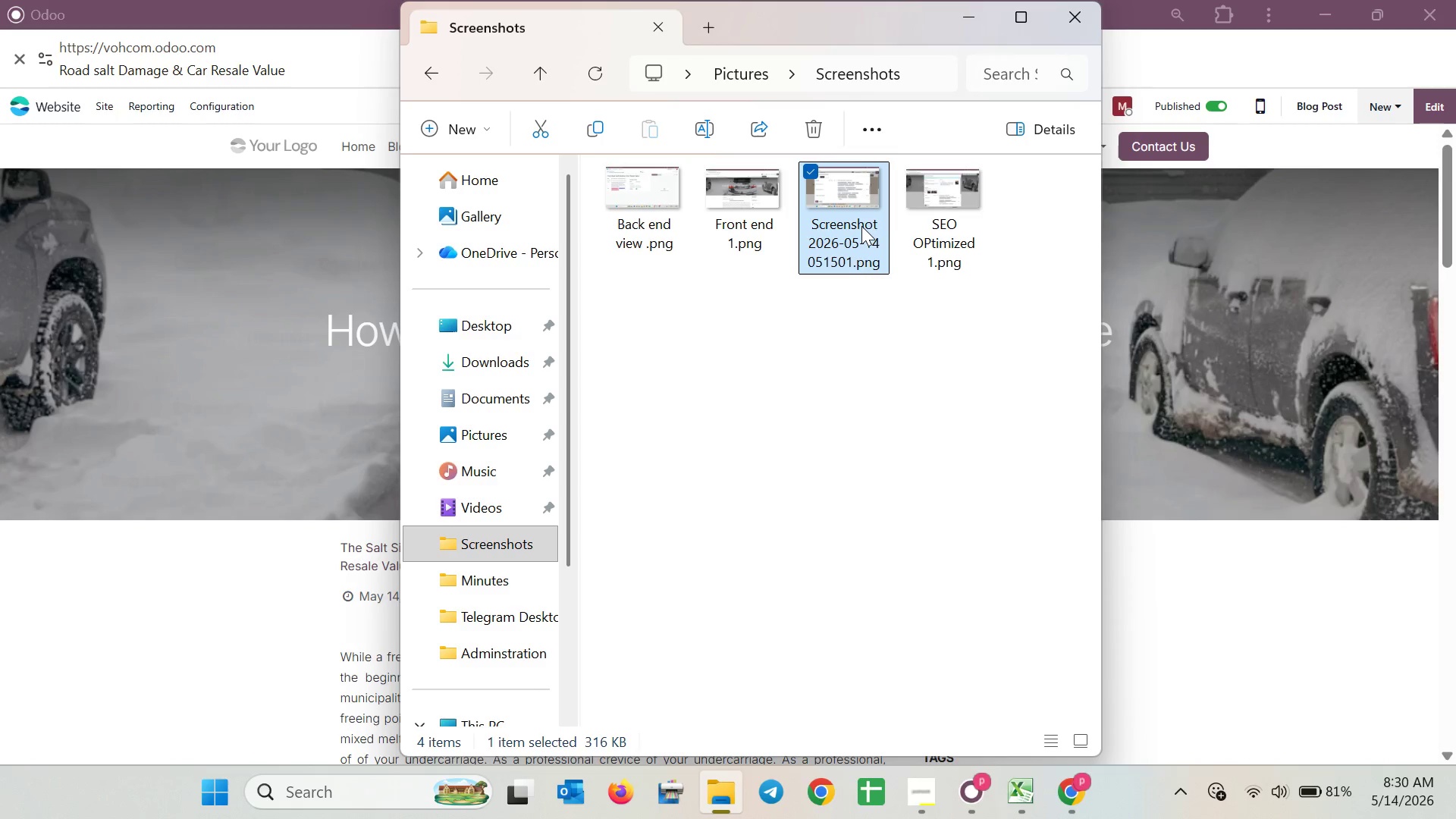 
triple_click([861, 226])
 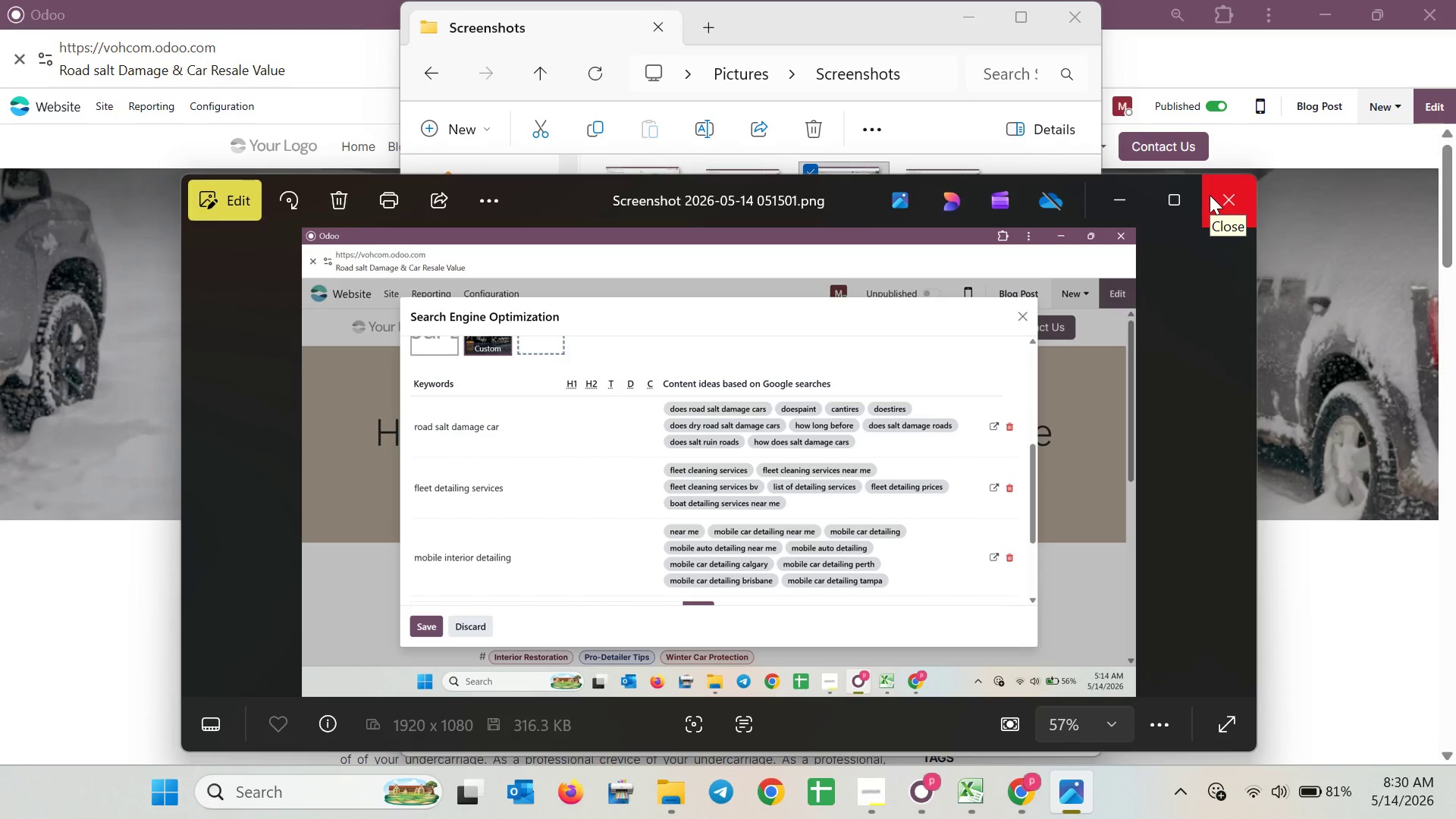 
wait(6.92)
 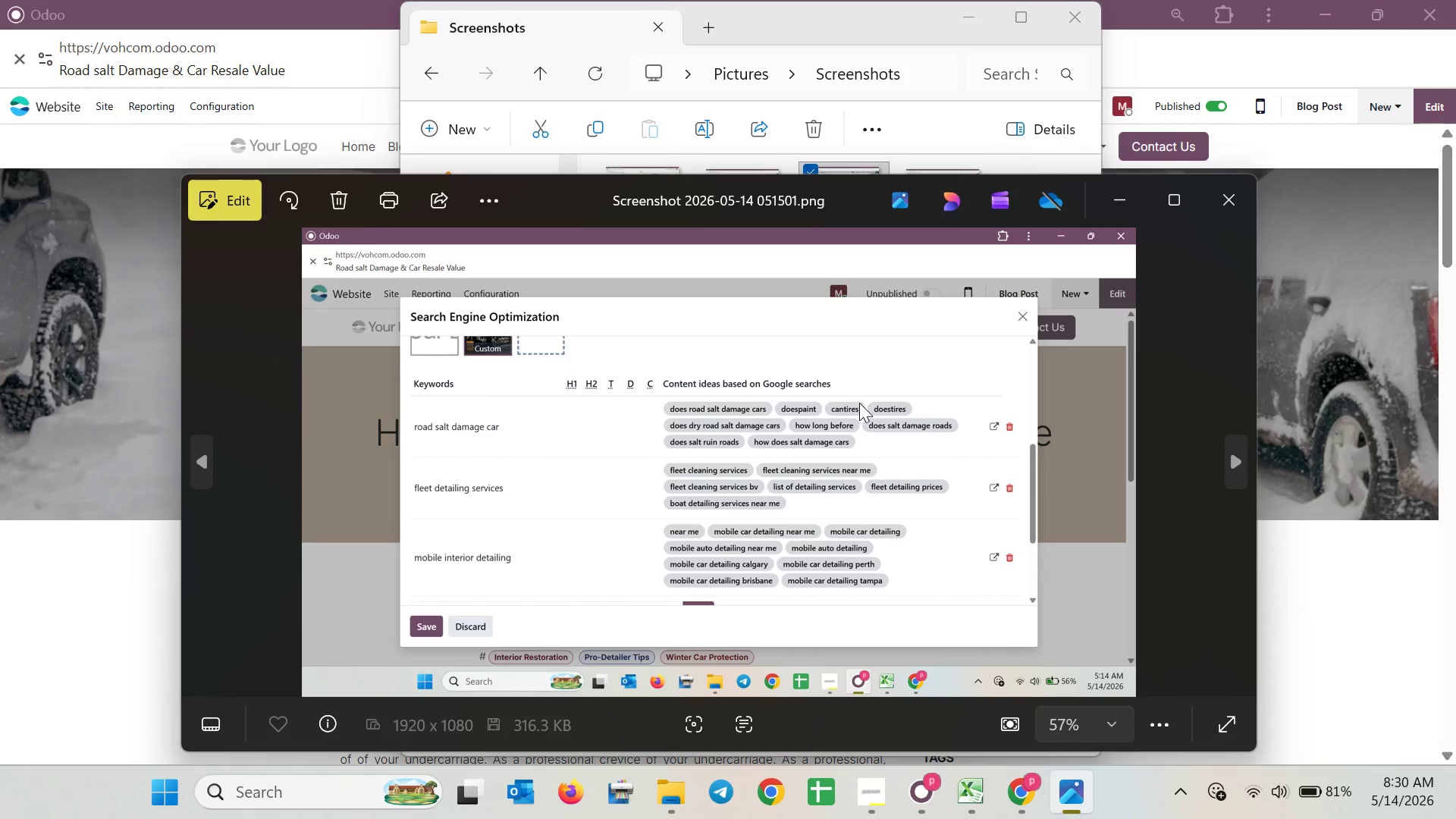 
left_click([1211, 195])
 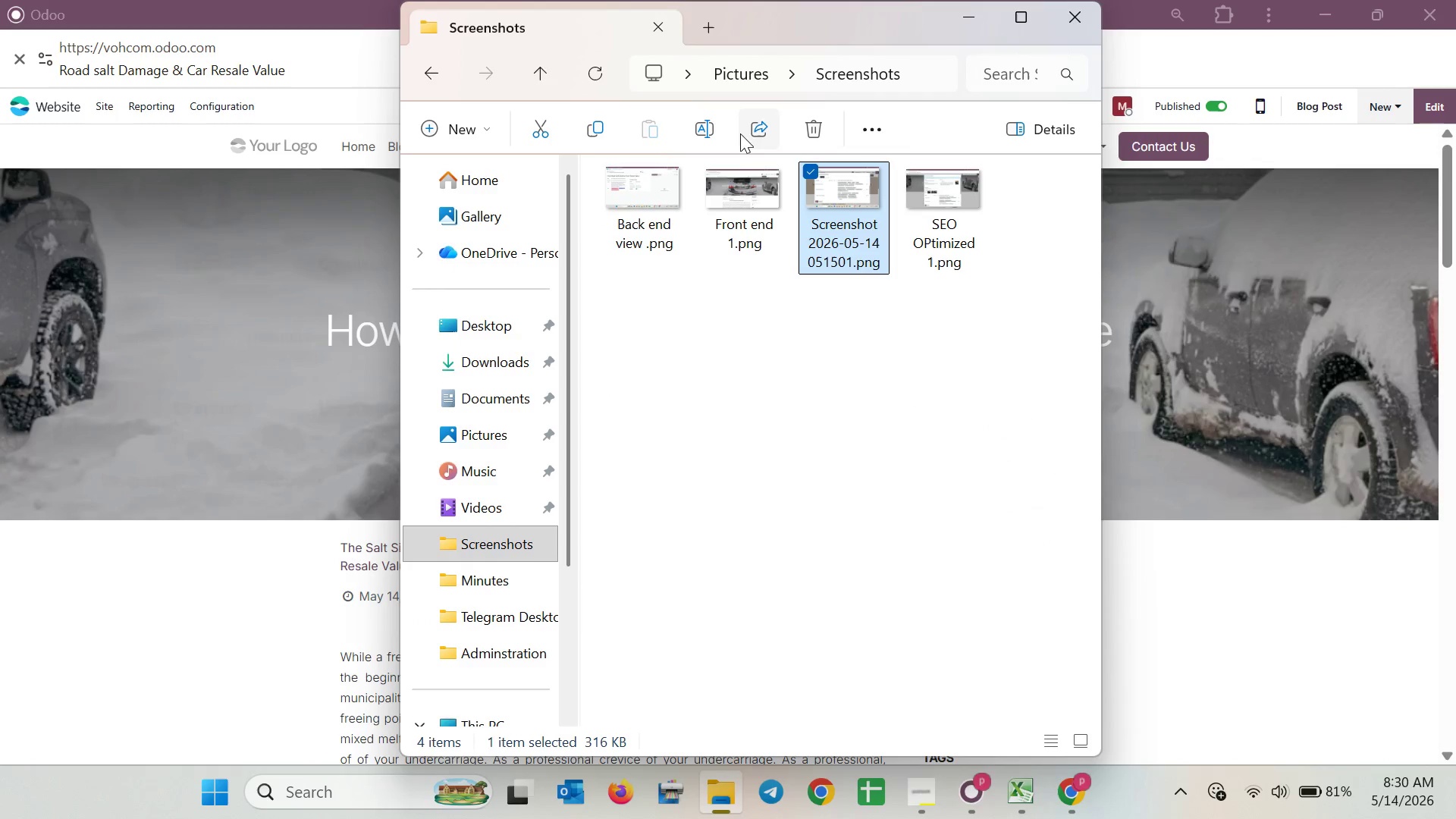 
left_click([704, 132])
 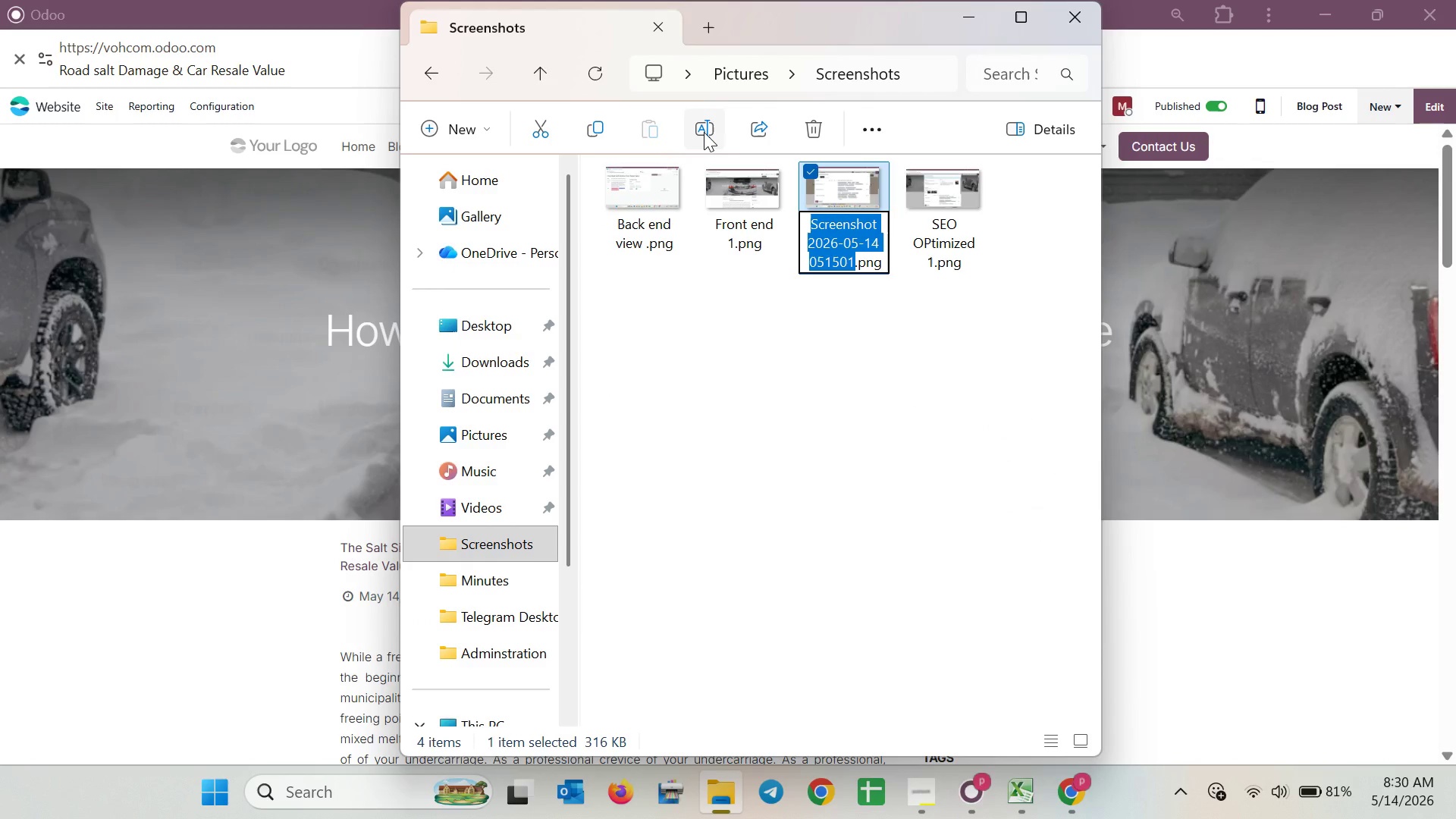 
type(SEo)
key(Backspace)
type(O key words 2)
 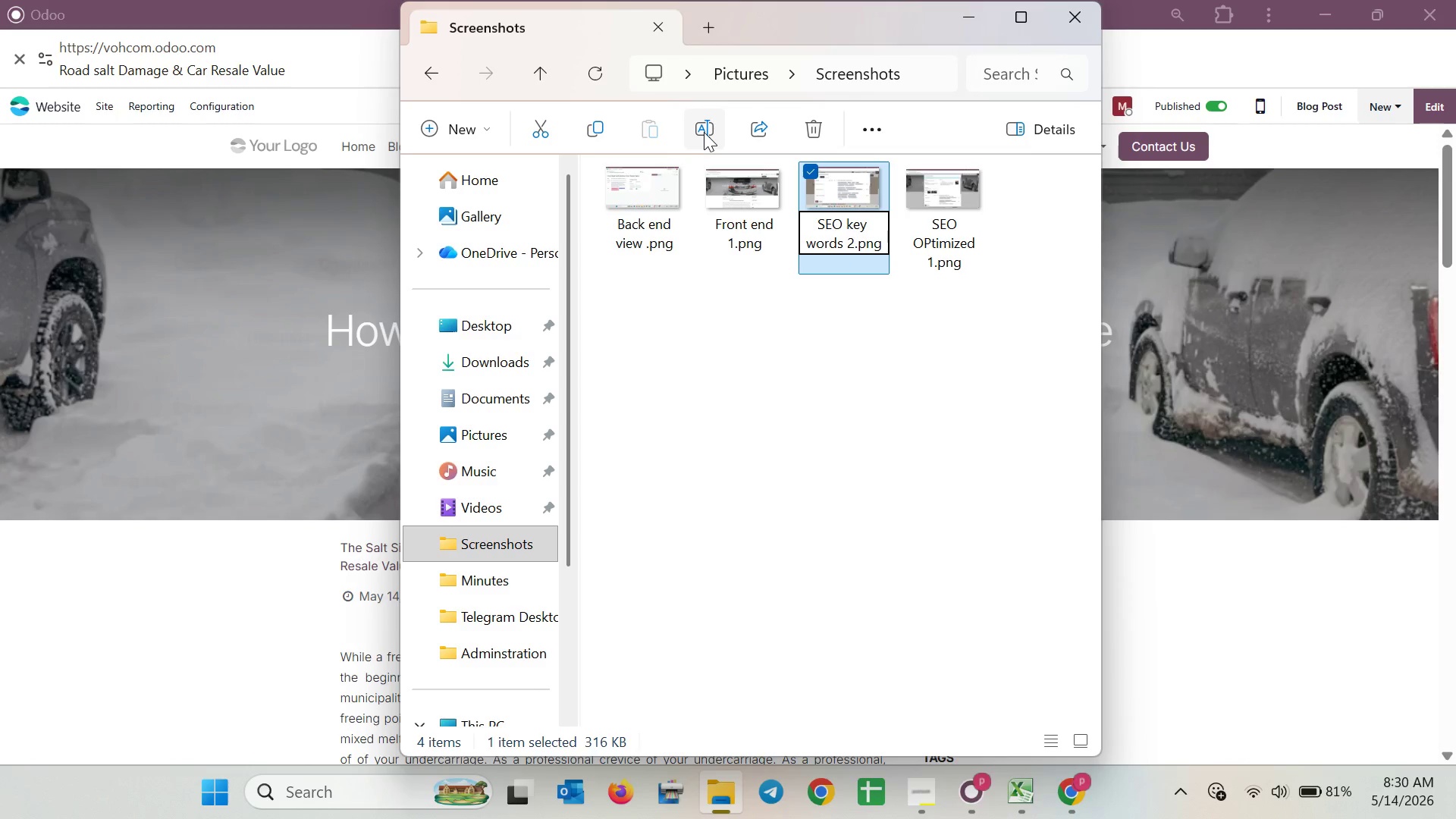 
key(Enter)
 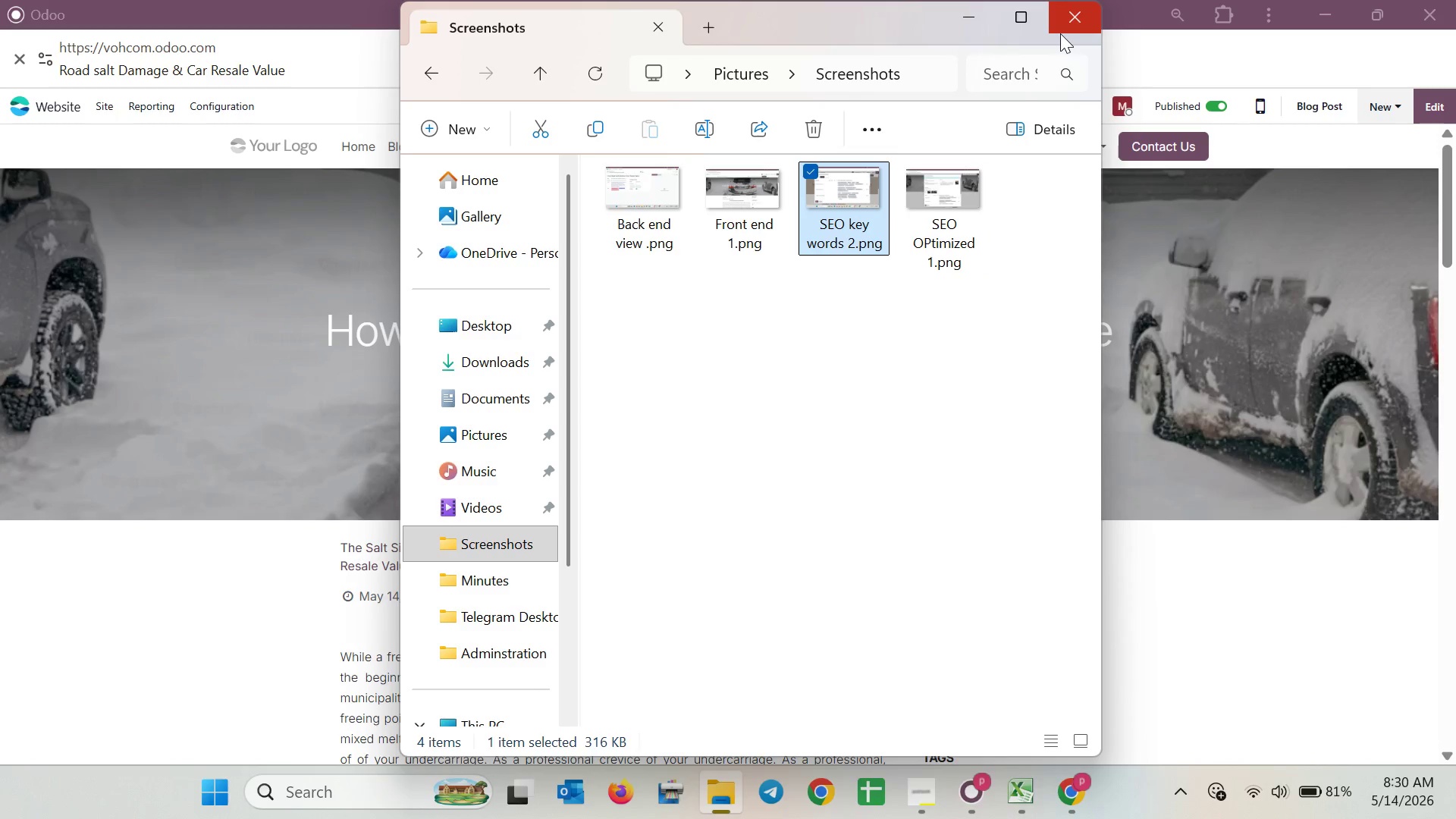 
wait(5.77)
 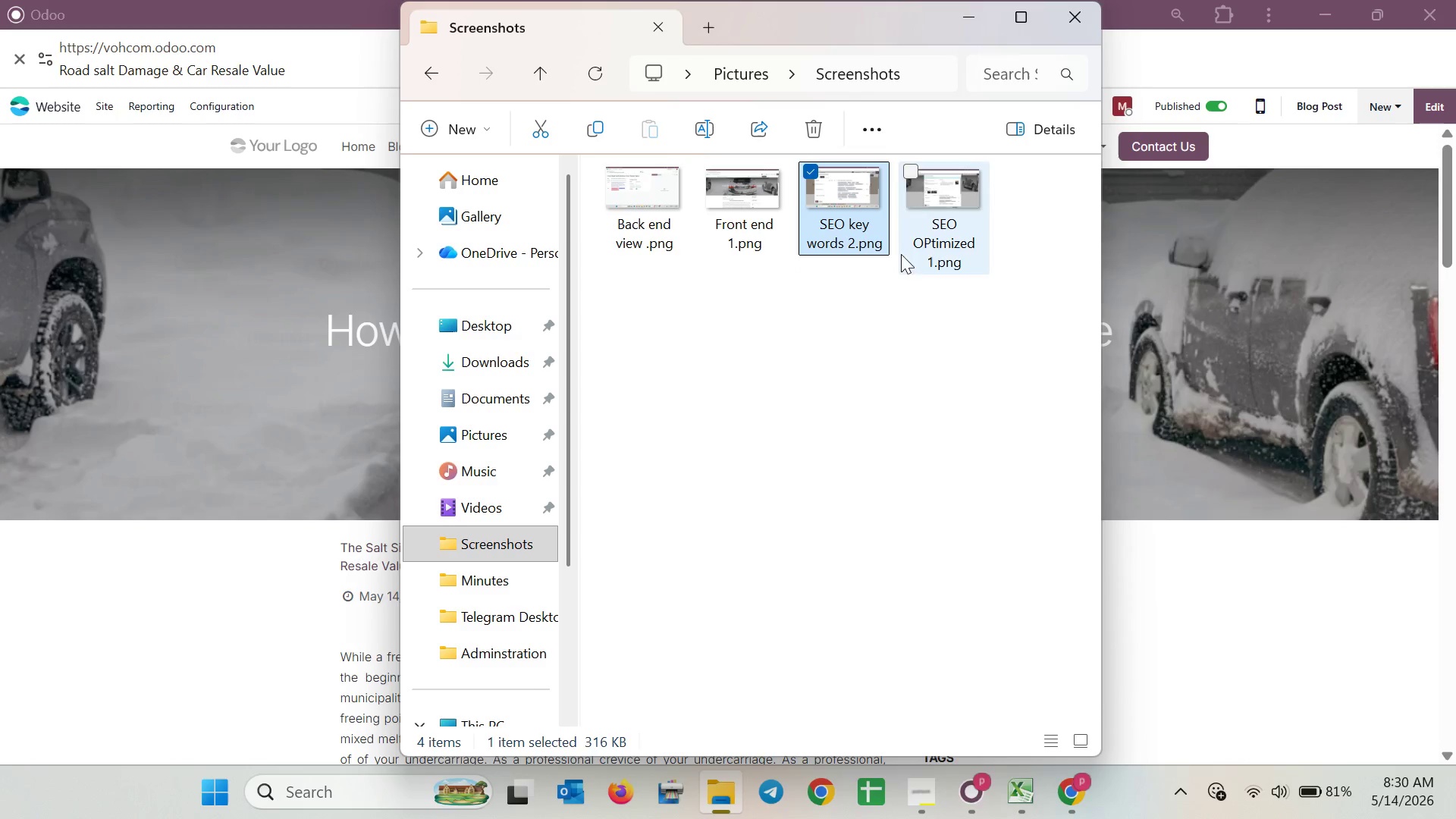 
left_click([952, 18])
 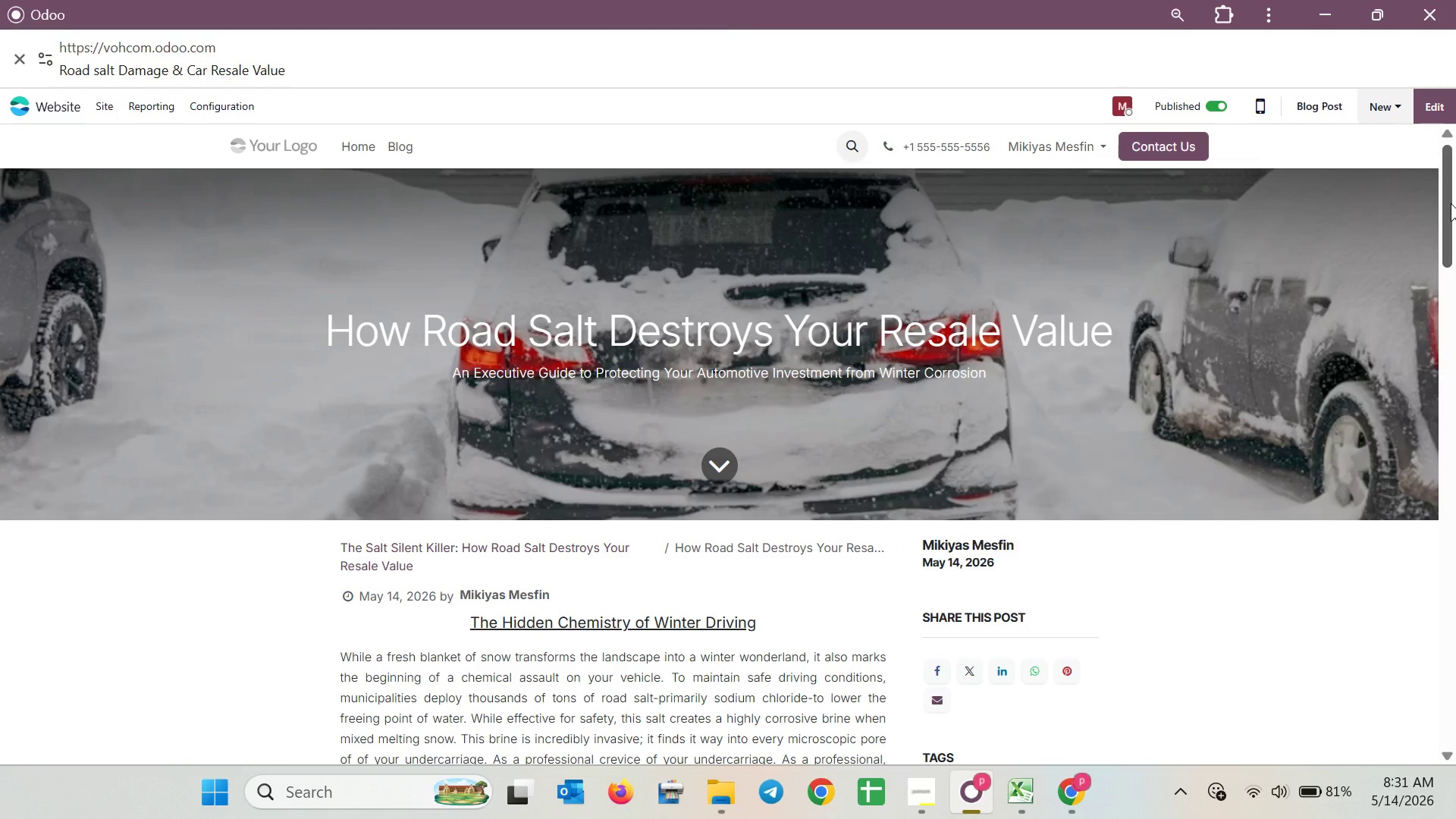 
left_click_drag(start_coordinate=[1448, 203], to_coordinate=[1444, 315])
 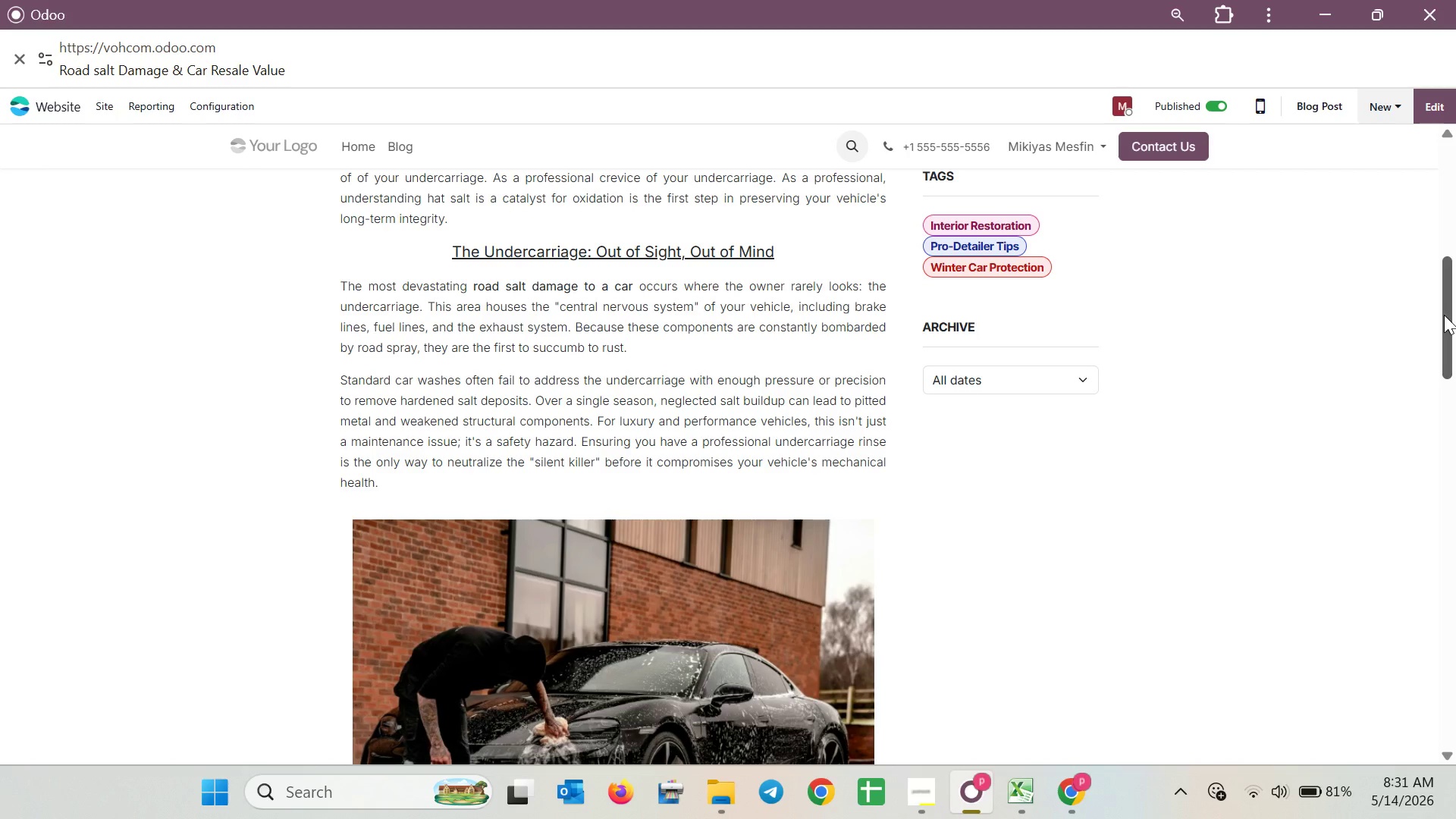 
key(Meta+Shift+S)
 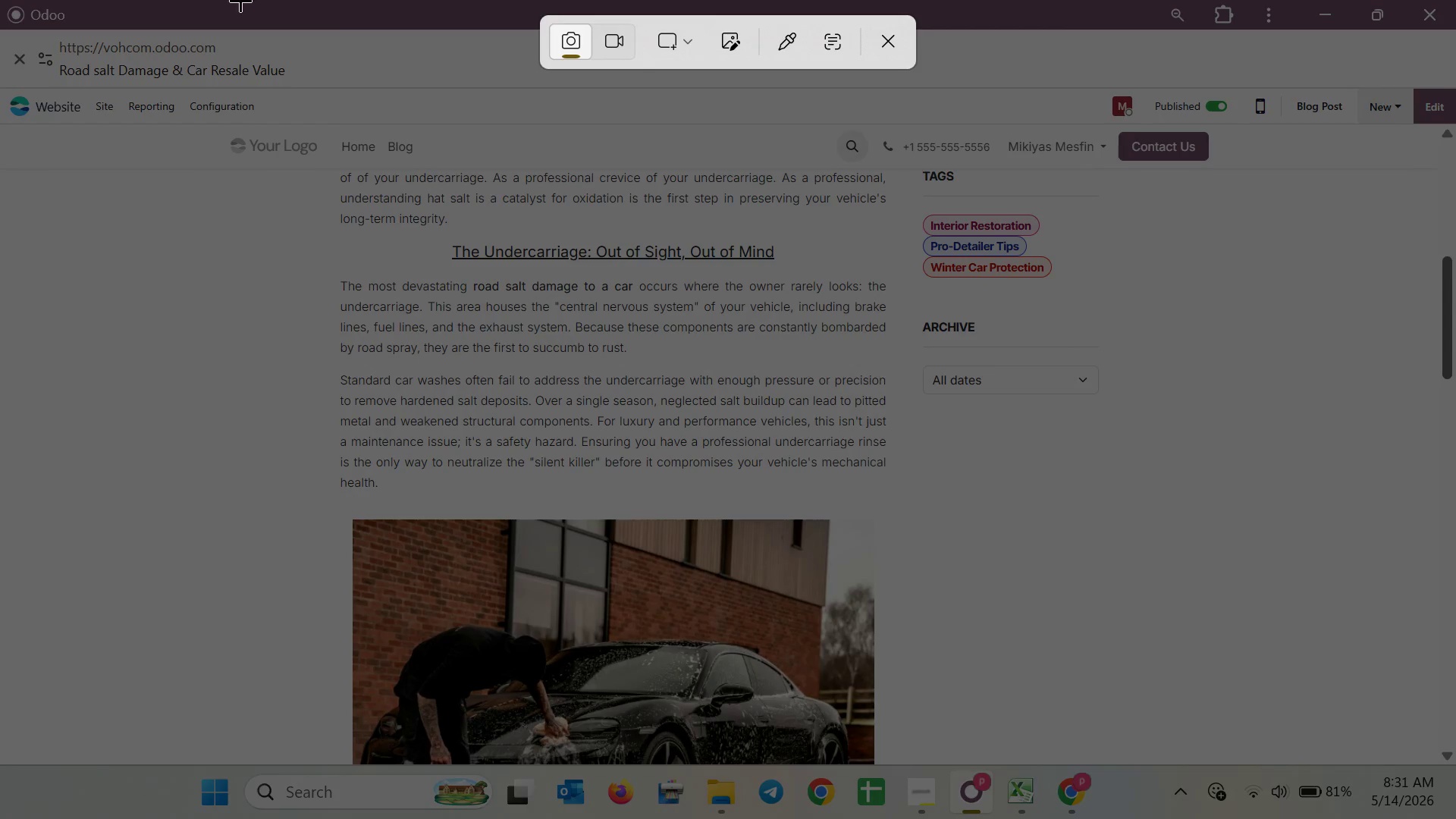 
left_click_drag(start_coordinate=[0, 2], to_coordinate=[1455, 765])
 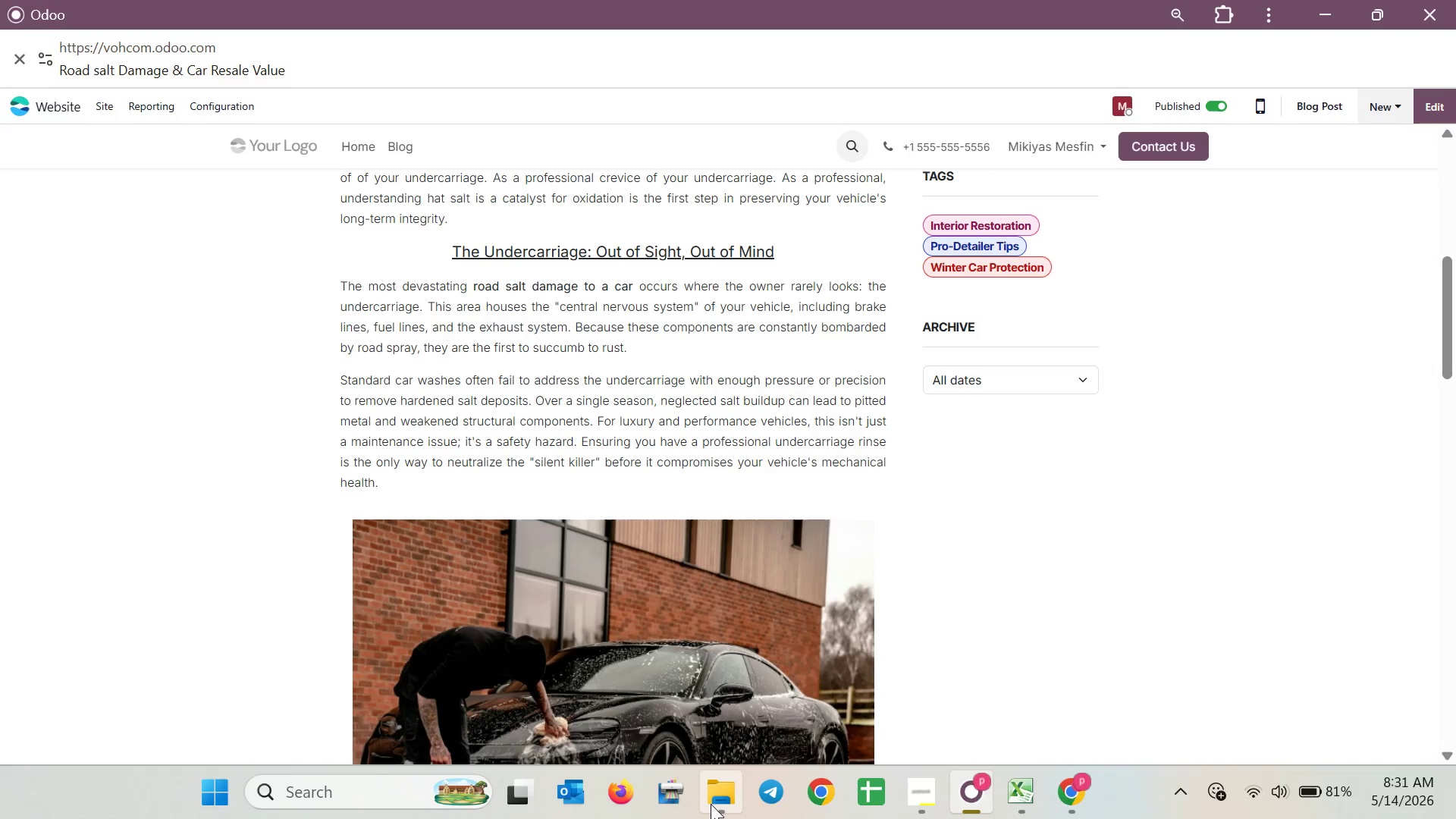 
left_click([711, 804])
 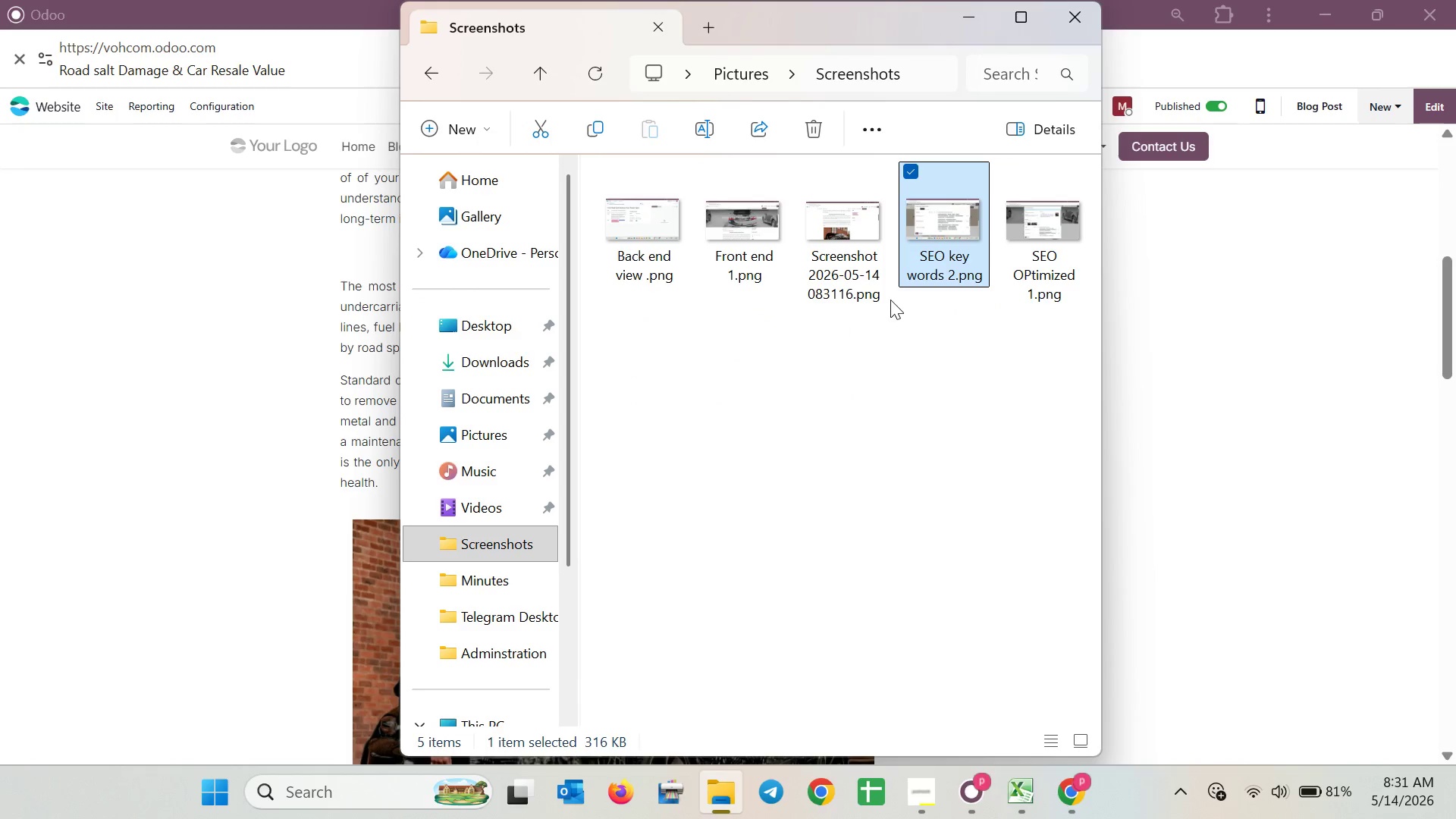 
mouse_move([906, 277])
 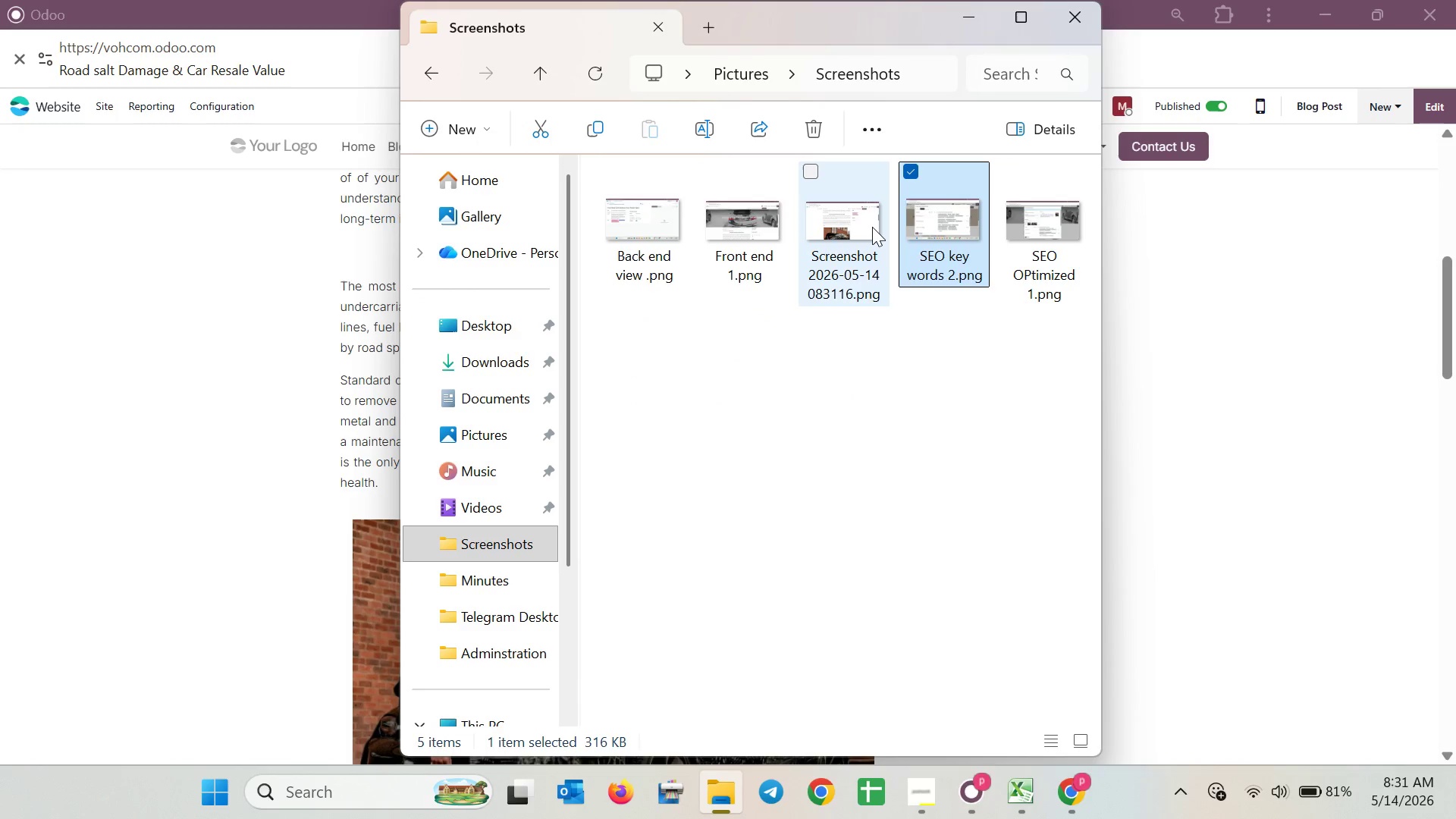 
left_click([872, 227])
 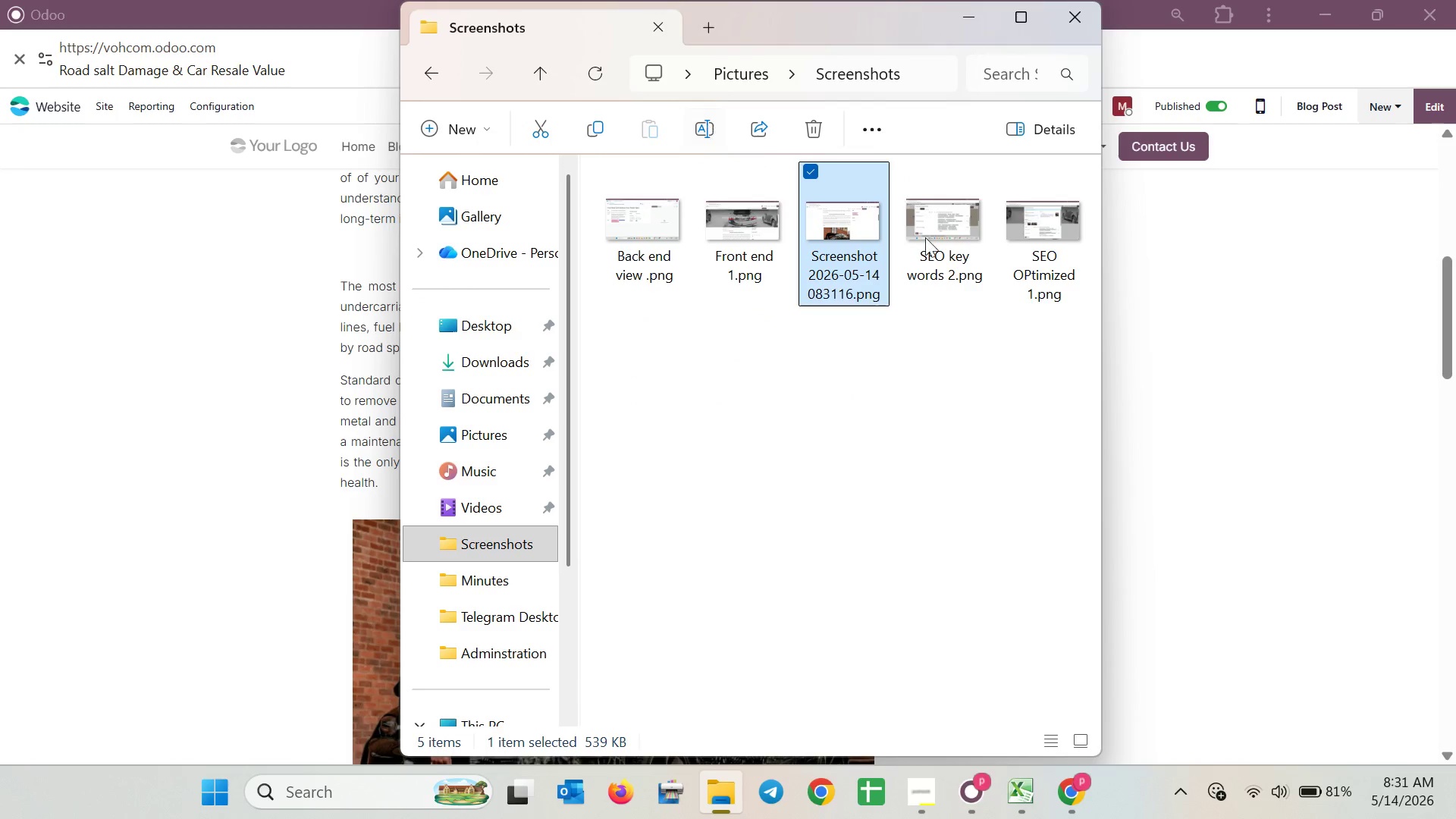 
double_click([855, 233])